 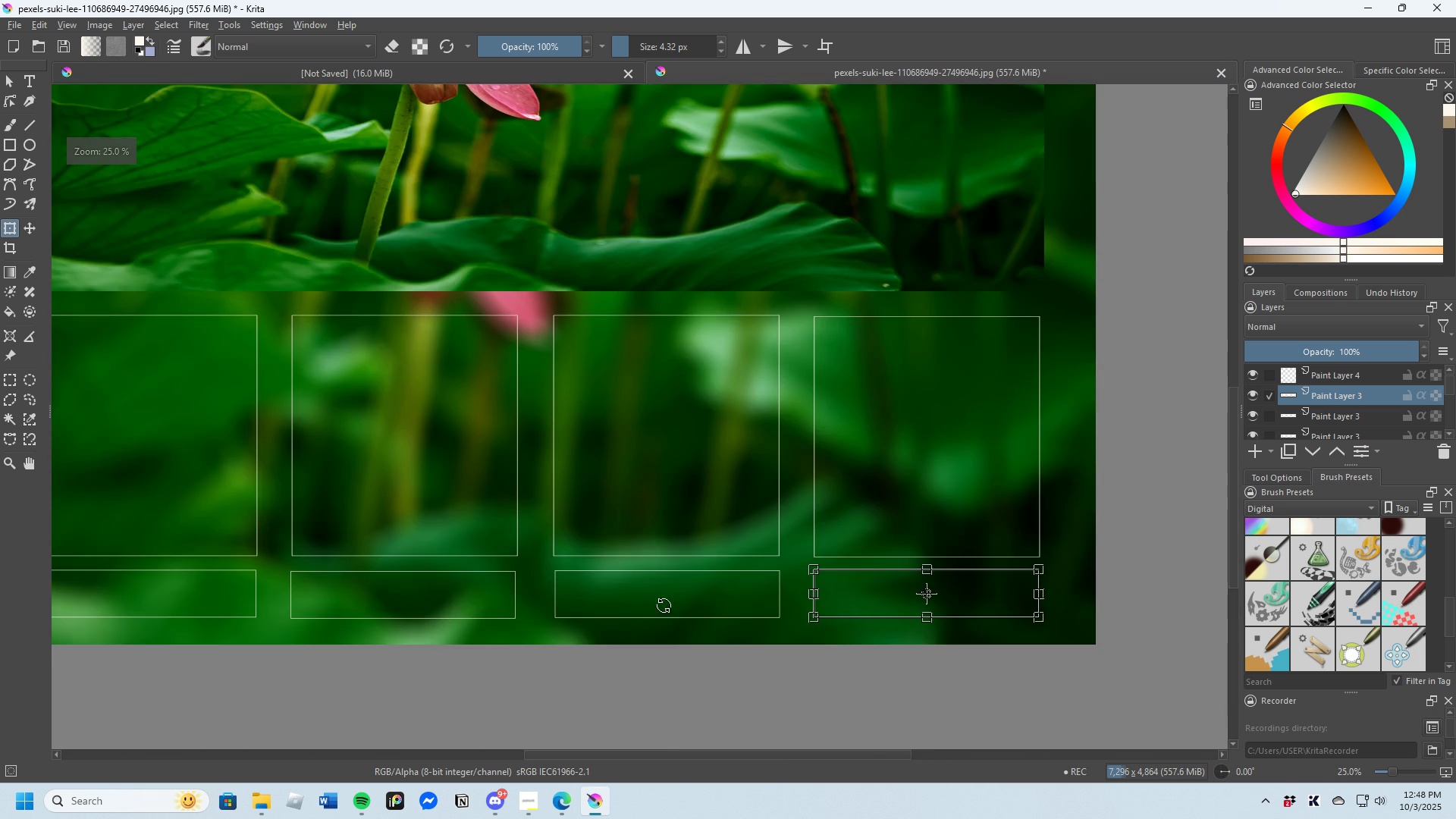 
scroll: coordinate [640, 615], scroll_direction: down, amount: 3.0
 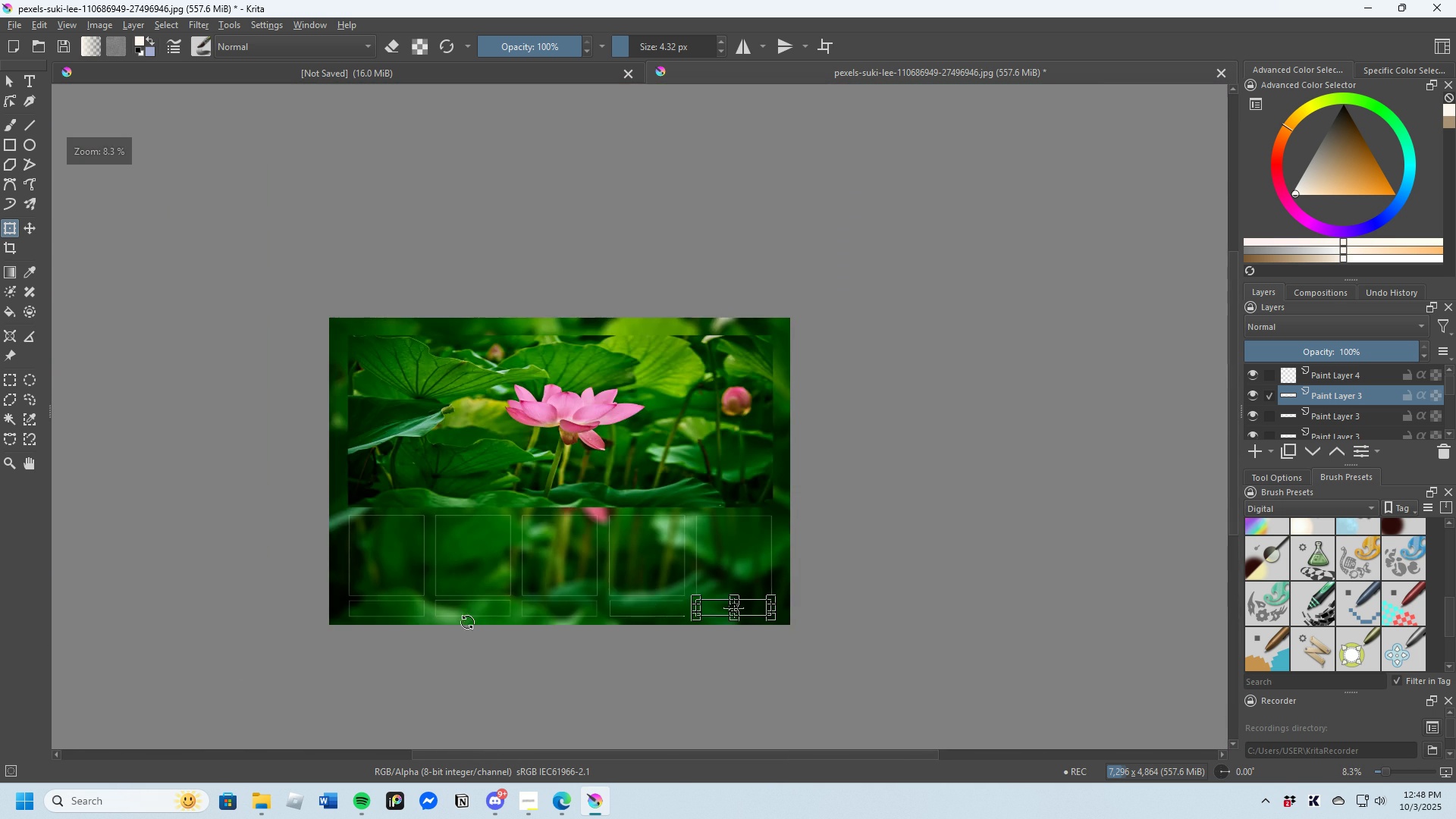 
scroll: coordinate [290, 594], scroll_direction: up, amount: 7.0
 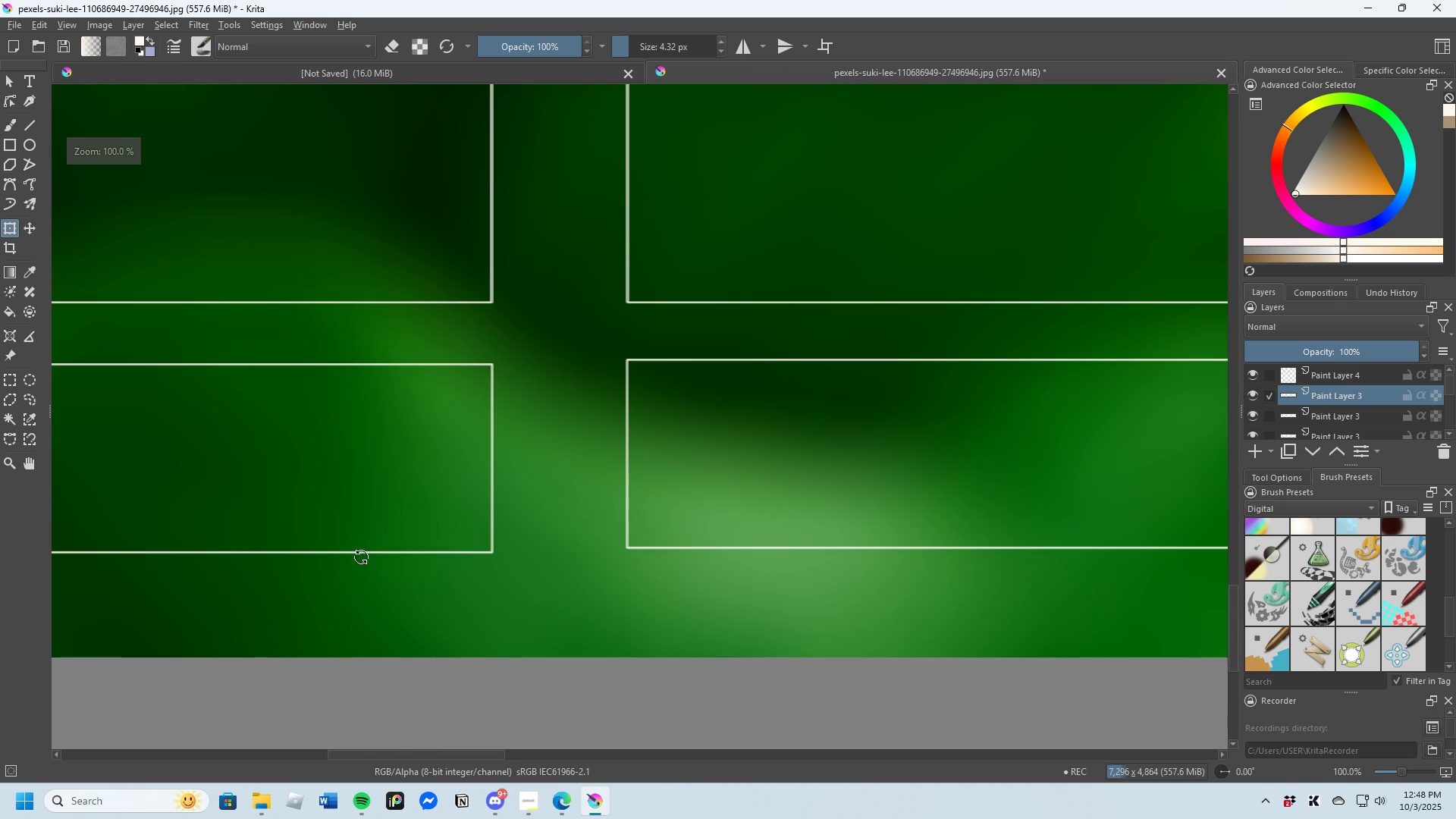 
scroll: coordinate [325, 560], scroll_direction: down, amount: 3.0
 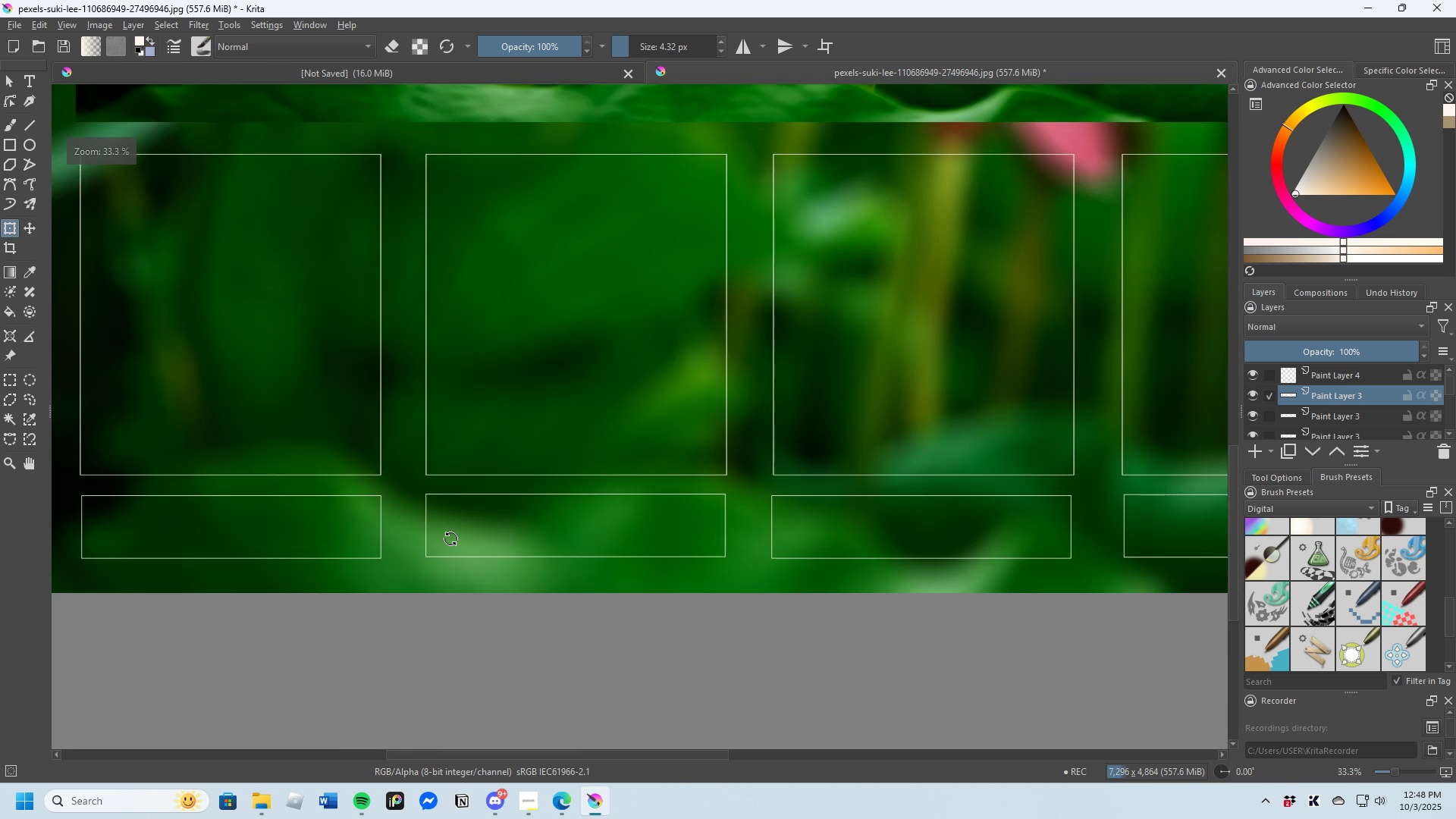 
scroll: coordinate [457, 539], scroll_direction: up, amount: 3.0
 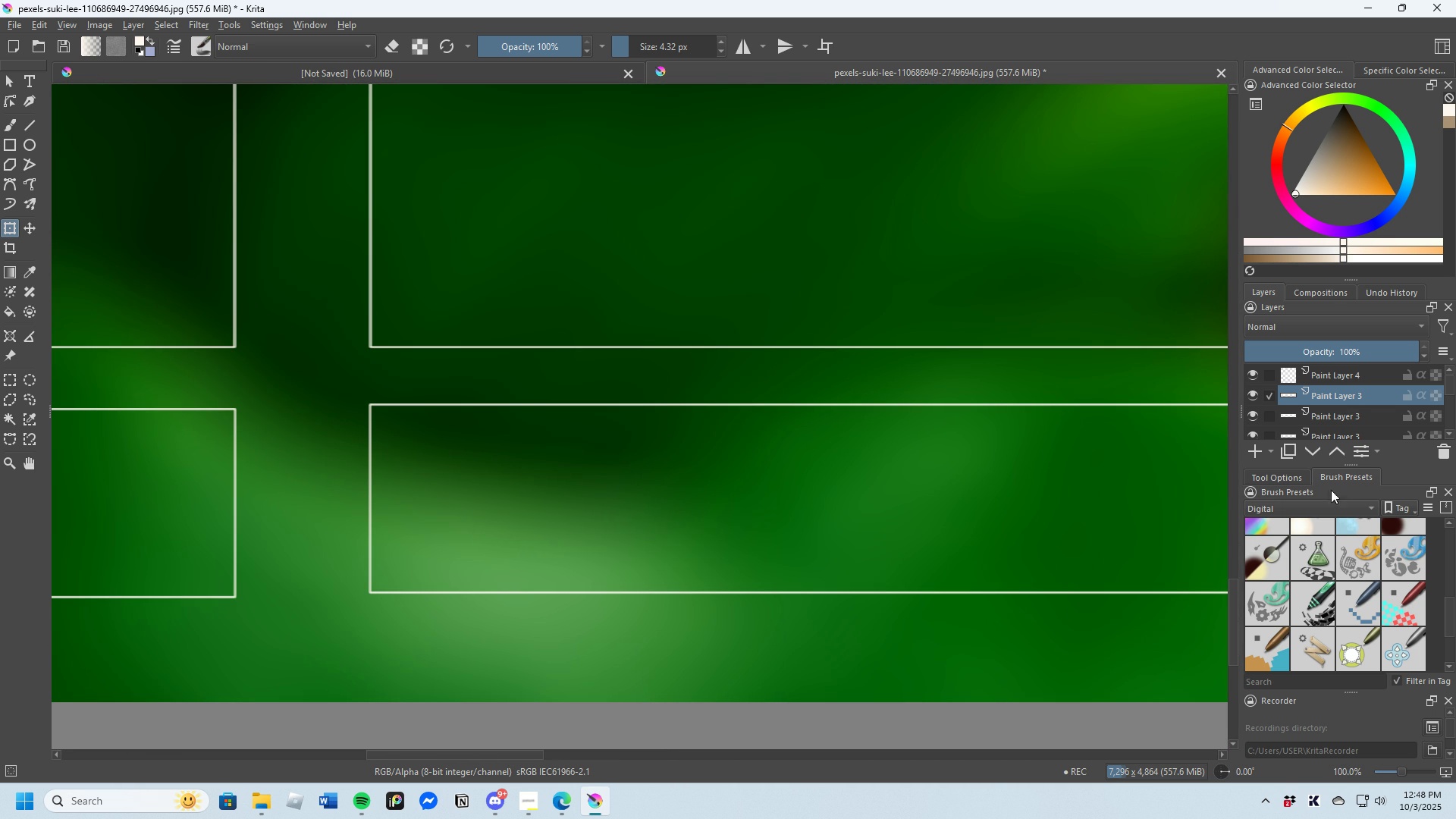 
scroll: coordinate [1351, 422], scroll_direction: down, amount: 1.0
 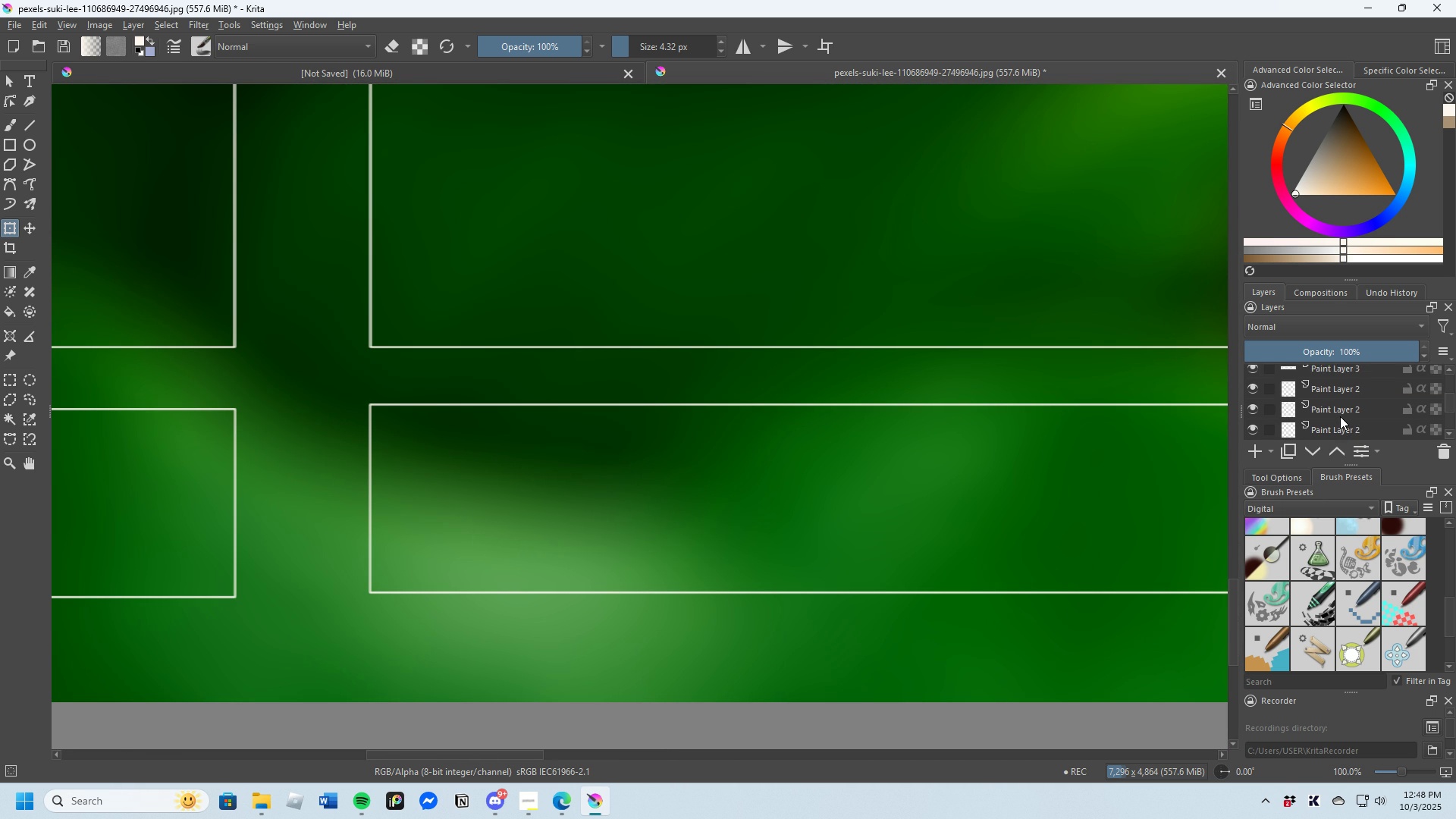 
scroll: coordinate [1340, 416], scroll_direction: none, amount: 0.0
 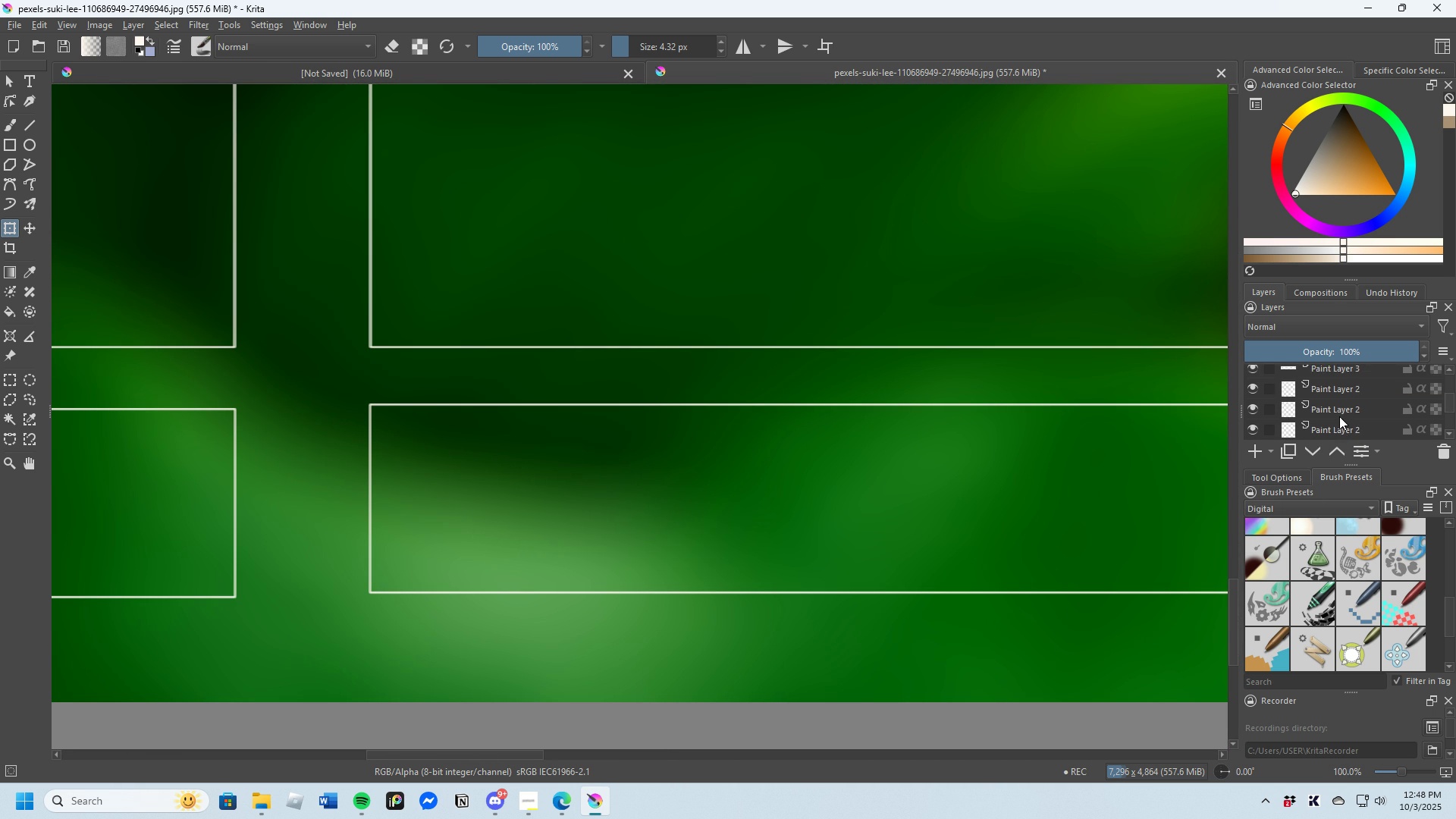 
scroll: coordinate [1339, 416], scroll_direction: up, amount: 1.0
 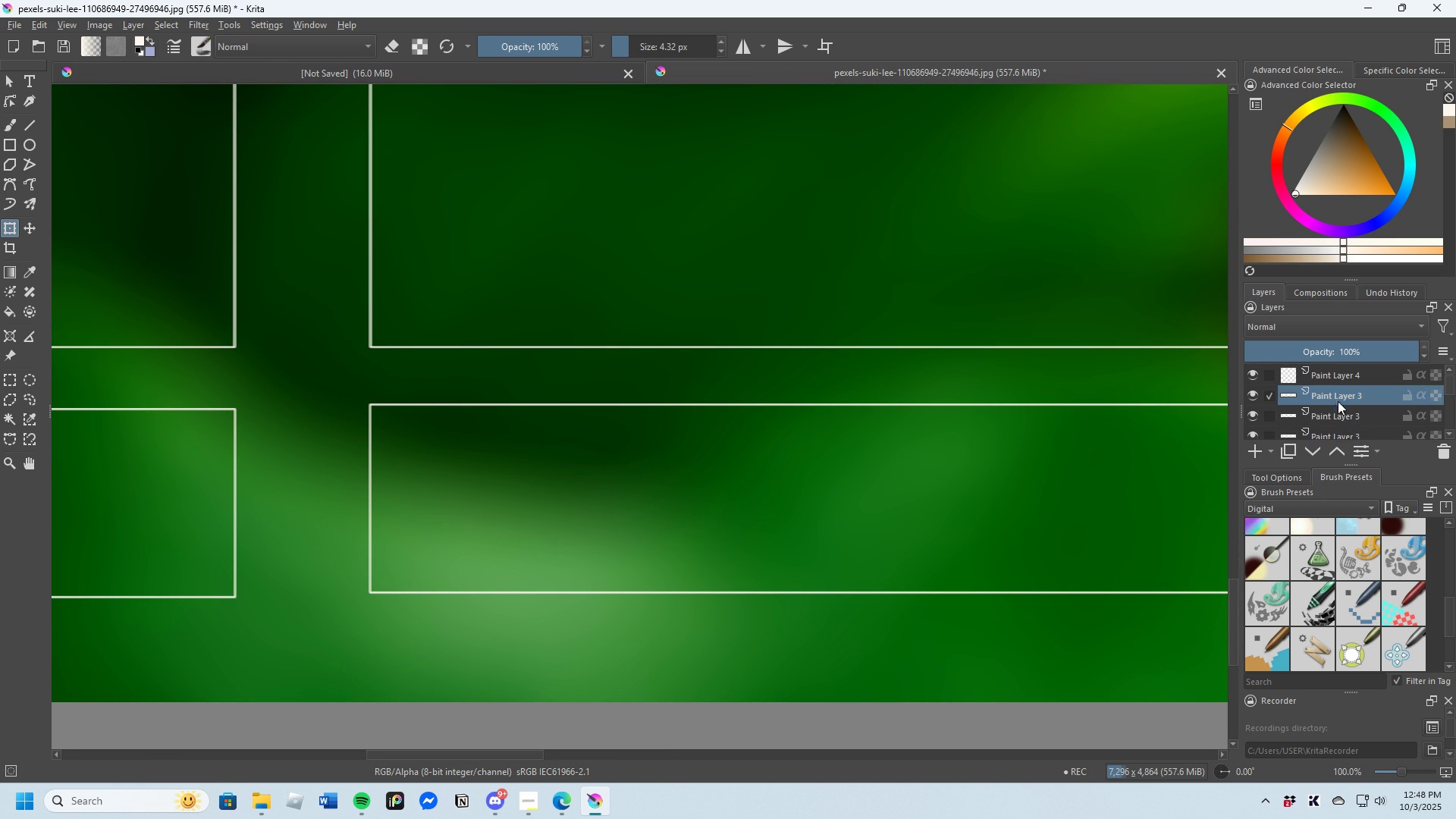 
scroll: coordinate [1335, 413], scroll_direction: down, amount: 2.0
 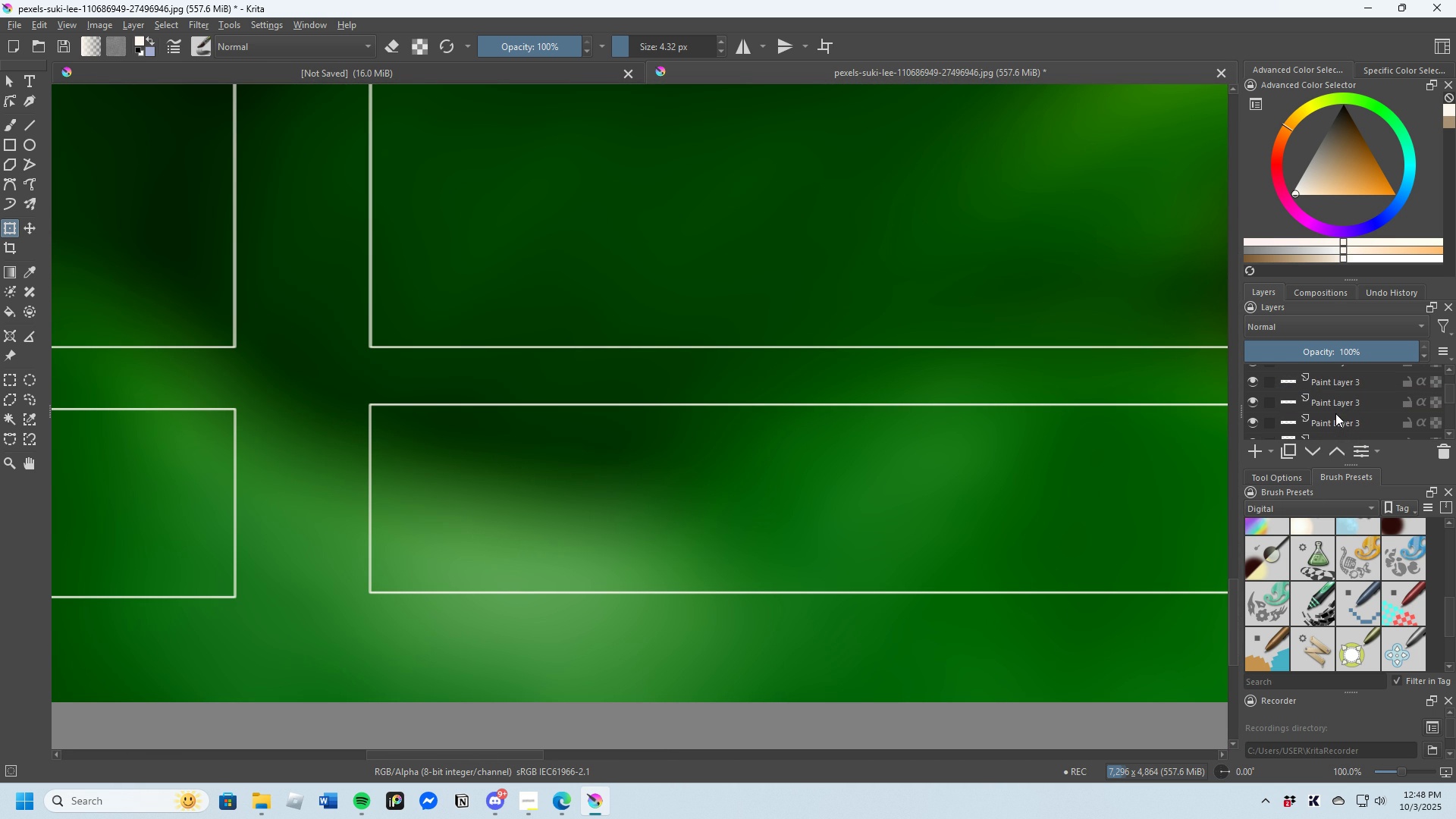 
scroll: coordinate [1335, 413], scroll_direction: up, amount: 1.0
 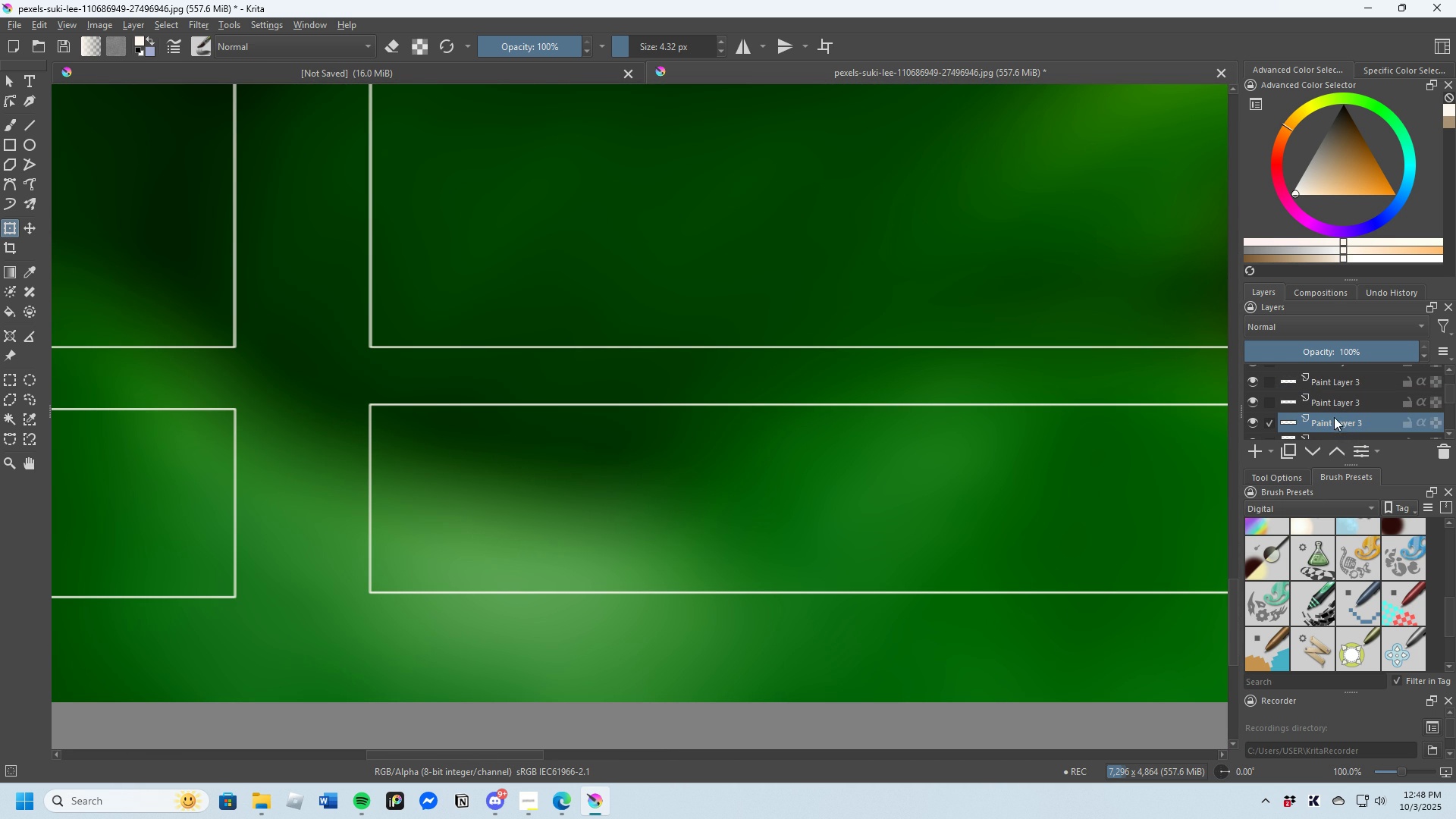 
double_click([1326, 398])
 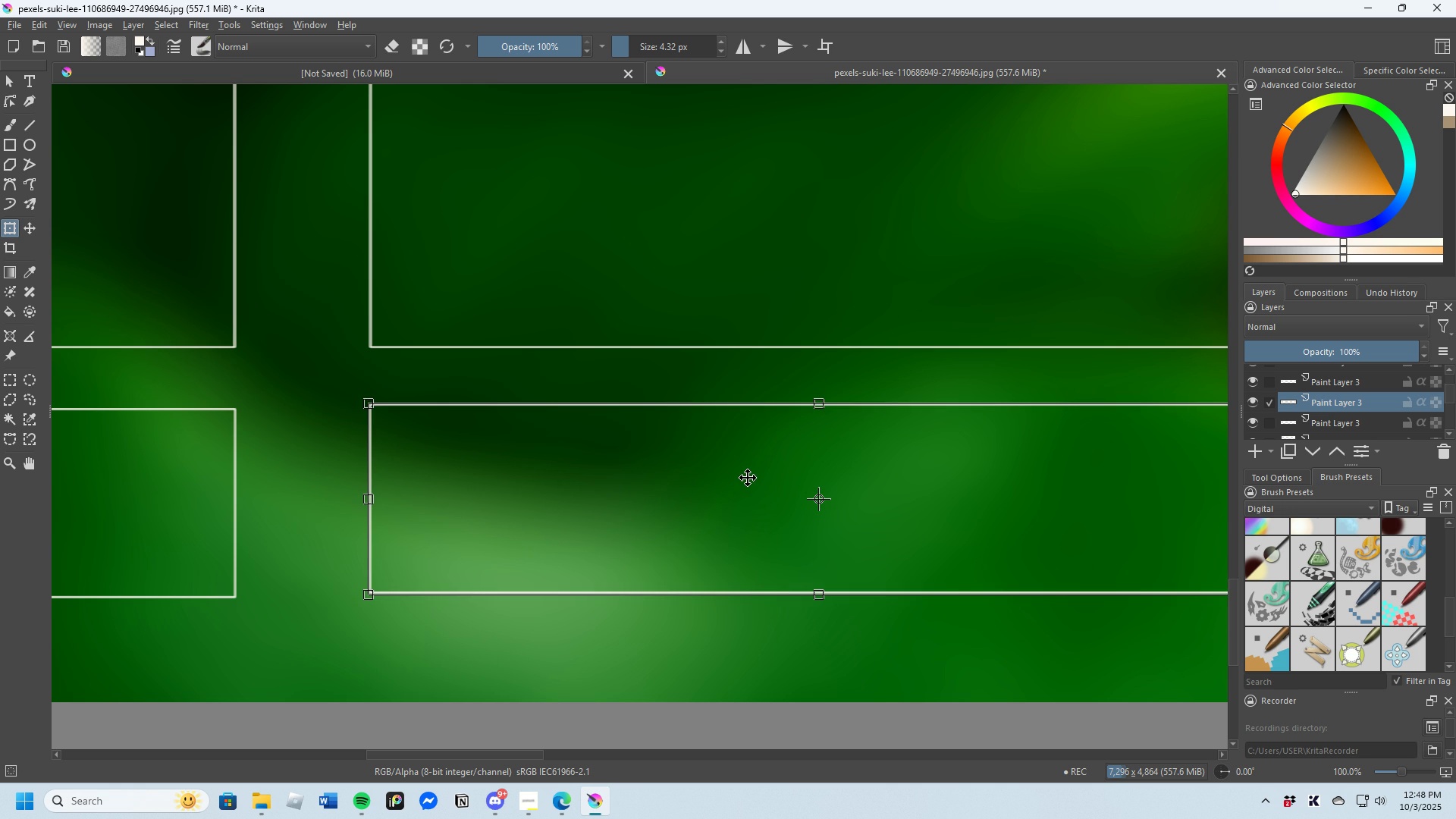 
scroll: coordinate [562, 493], scroll_direction: up, amount: 1.0
 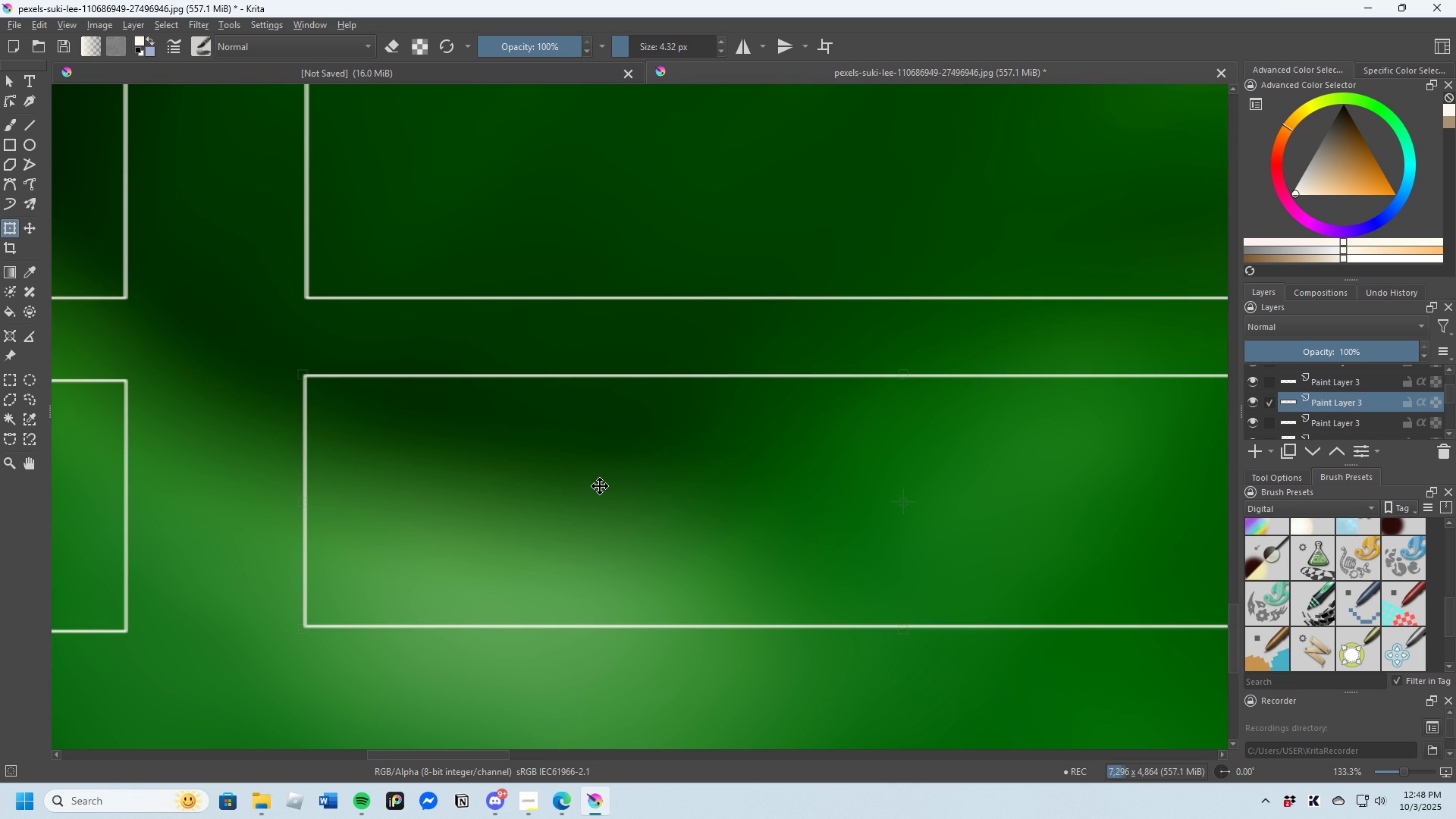 
scroll: coordinate [529, 465], scroll_direction: down, amount: 5.0
 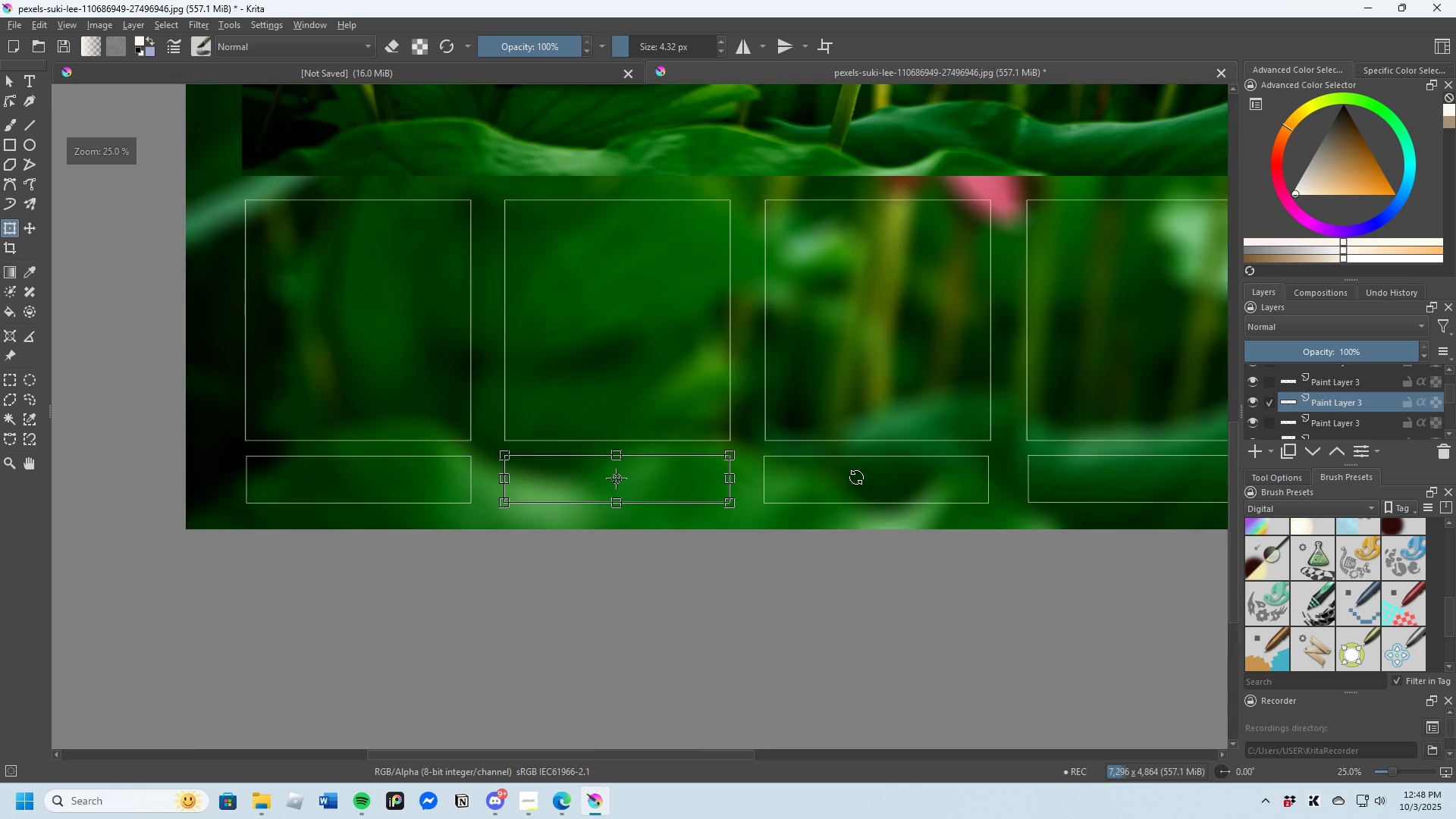 
scroll: coordinate [821, 488], scroll_direction: up, amount: 5.0
 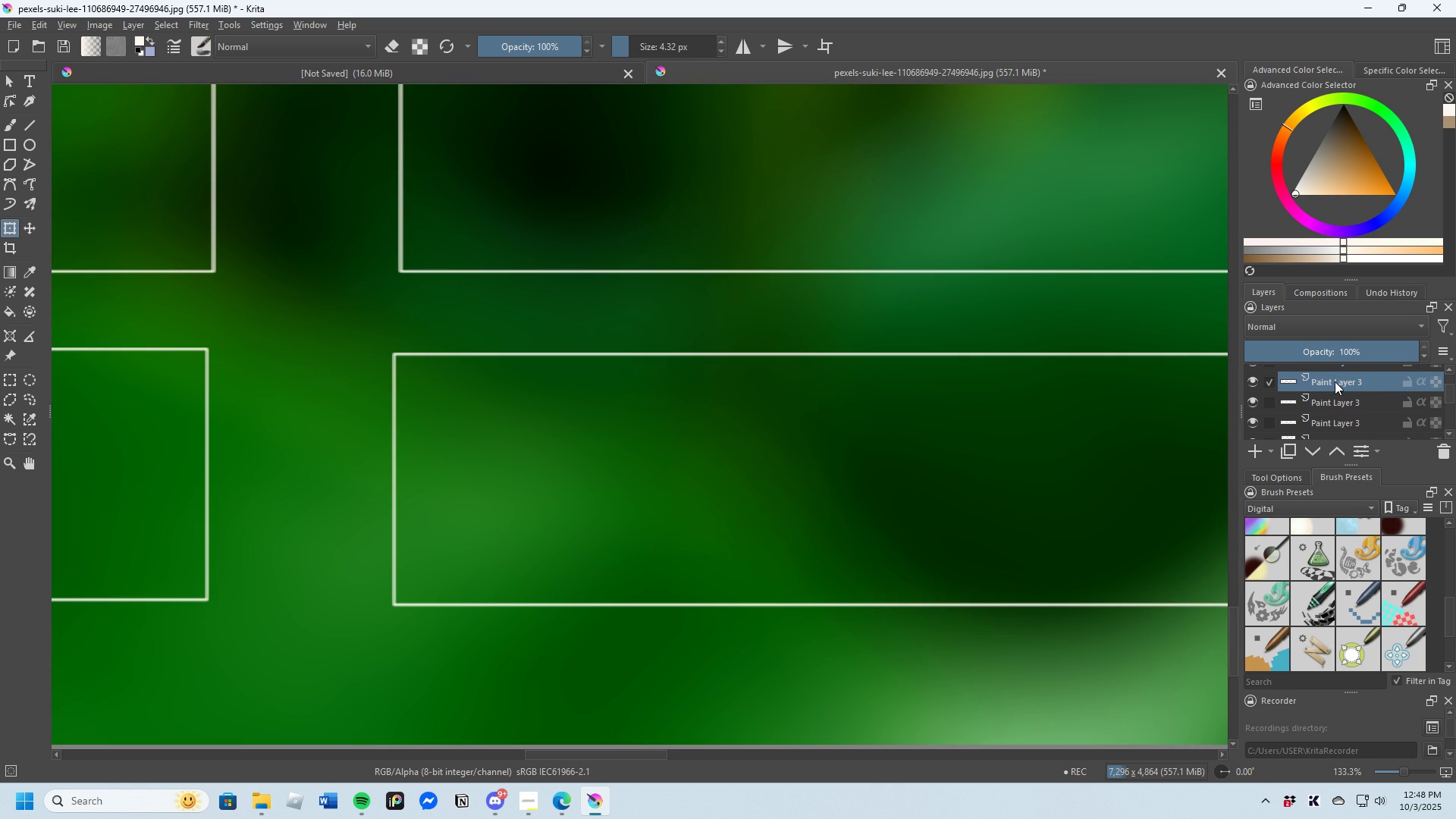 
double_click([831, 480])